 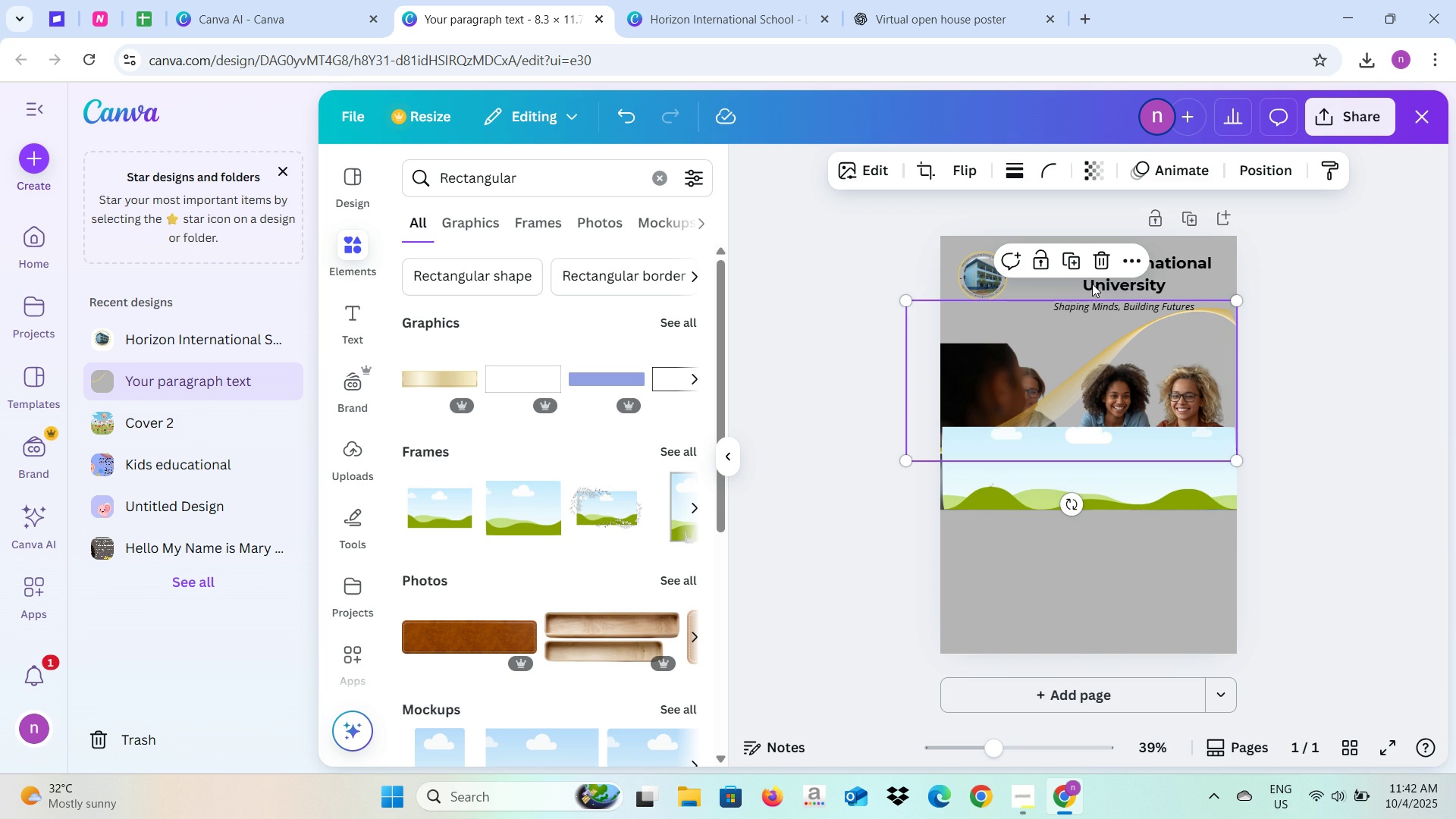 
mouse_move([1068, 377])
 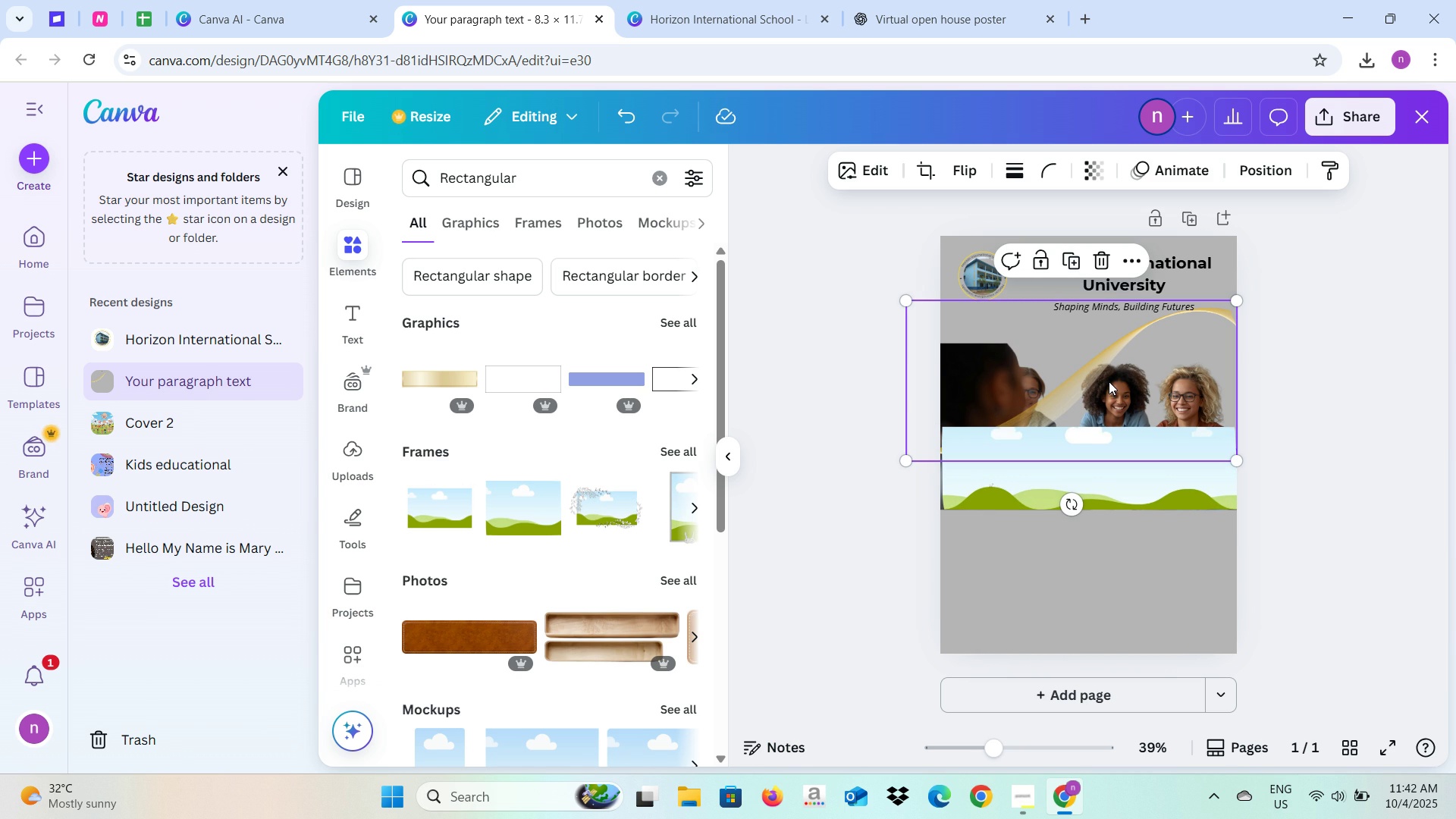 
left_click([843, 512])
 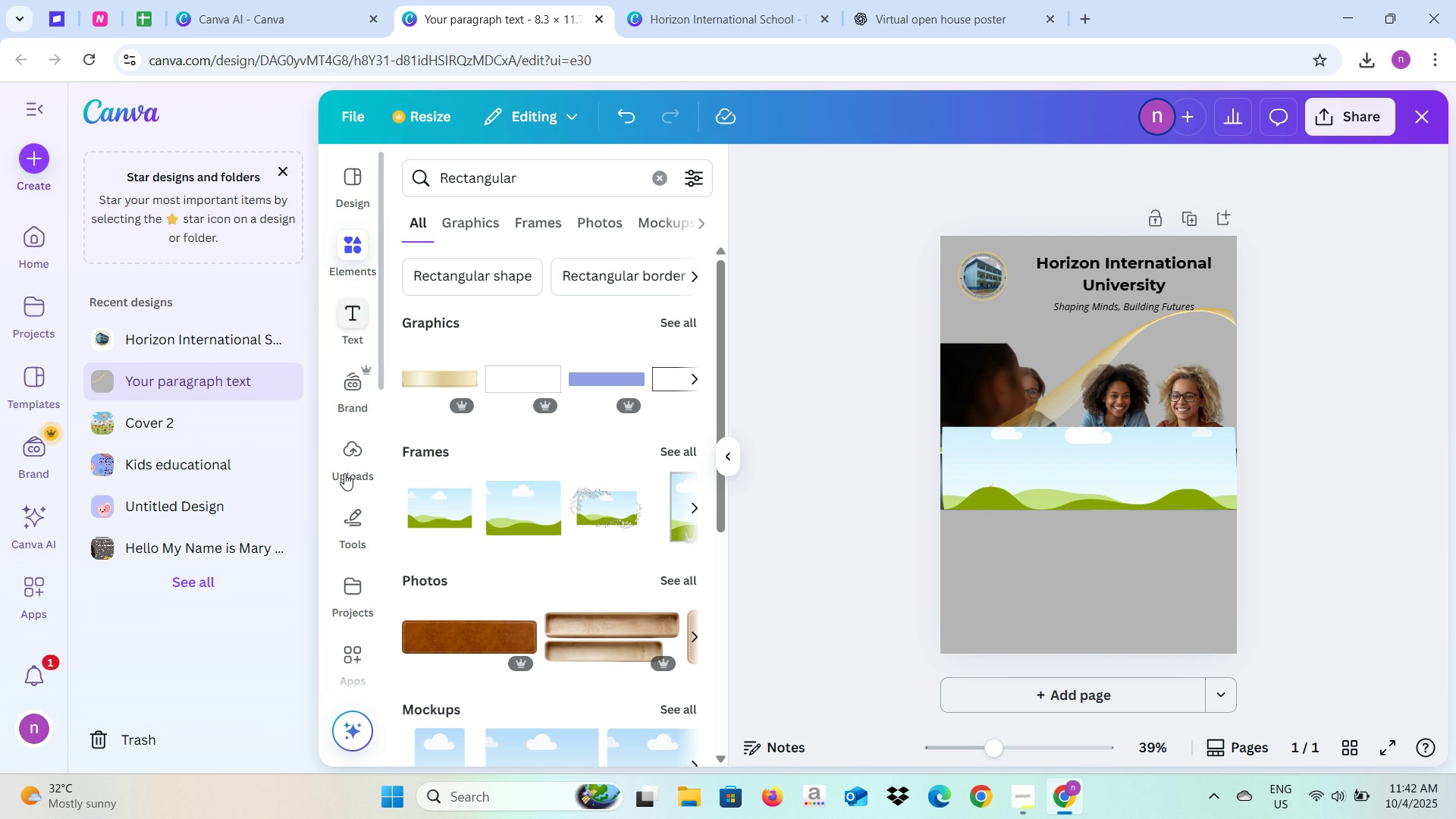 
left_click([343, 478])
 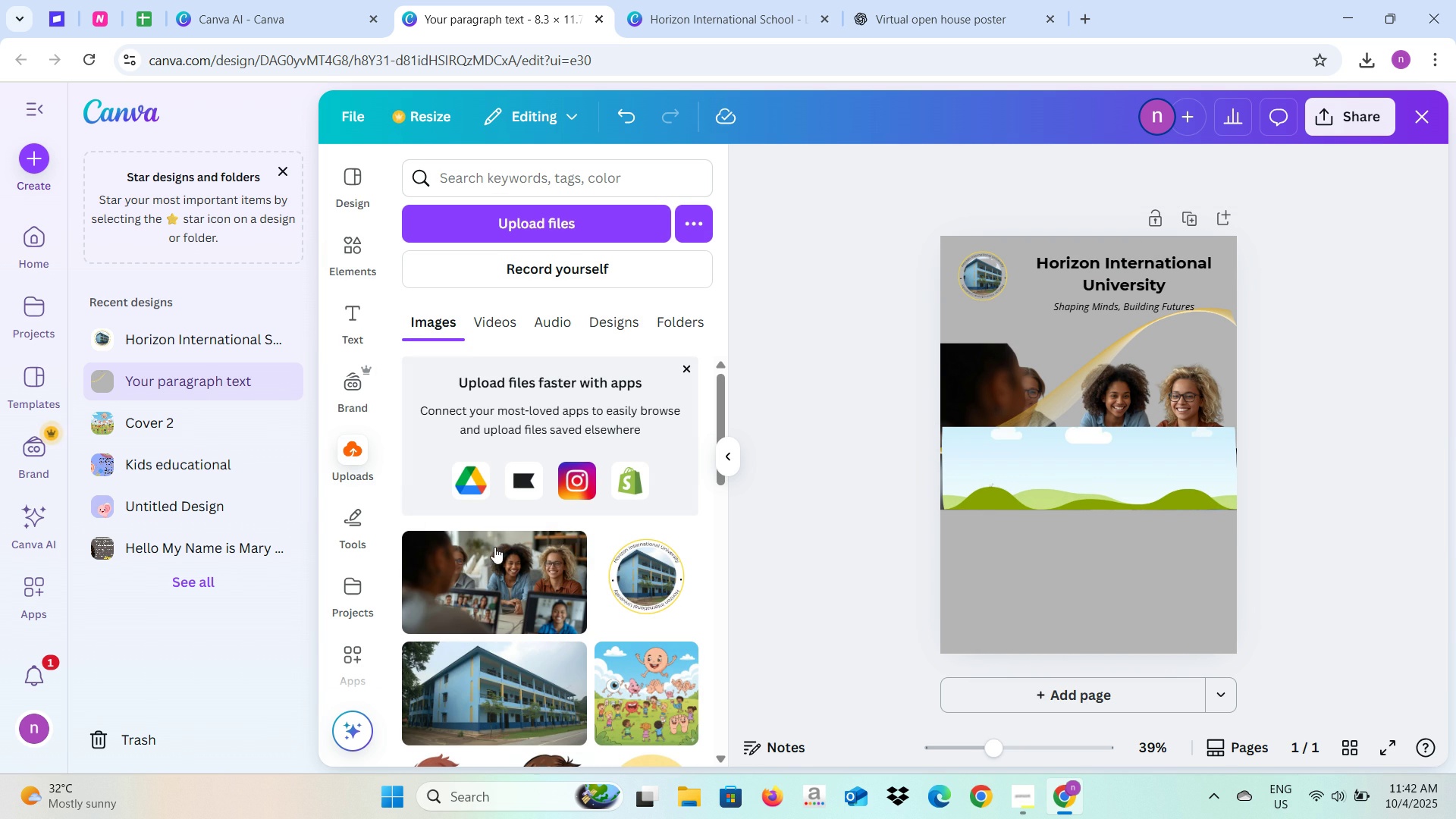 
left_click([514, 564])